 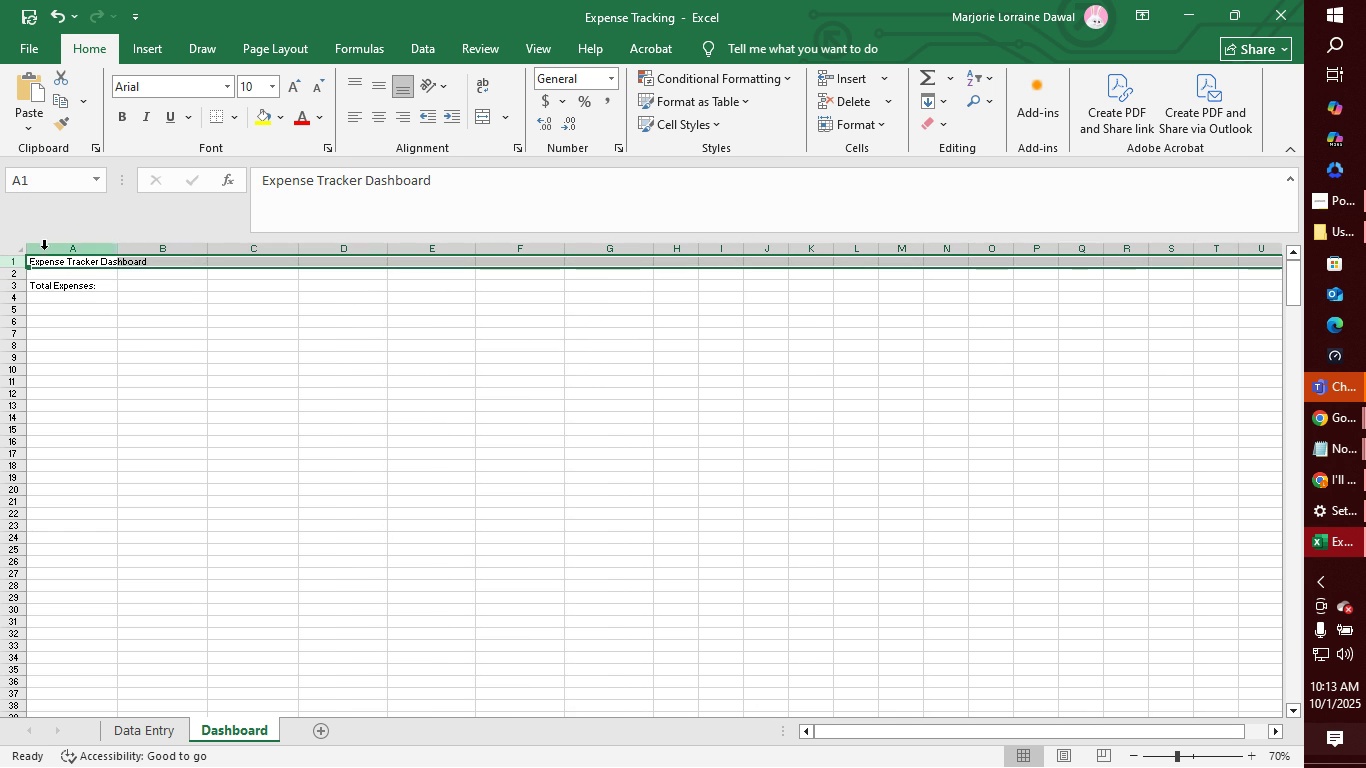 
left_click([122, 119])
 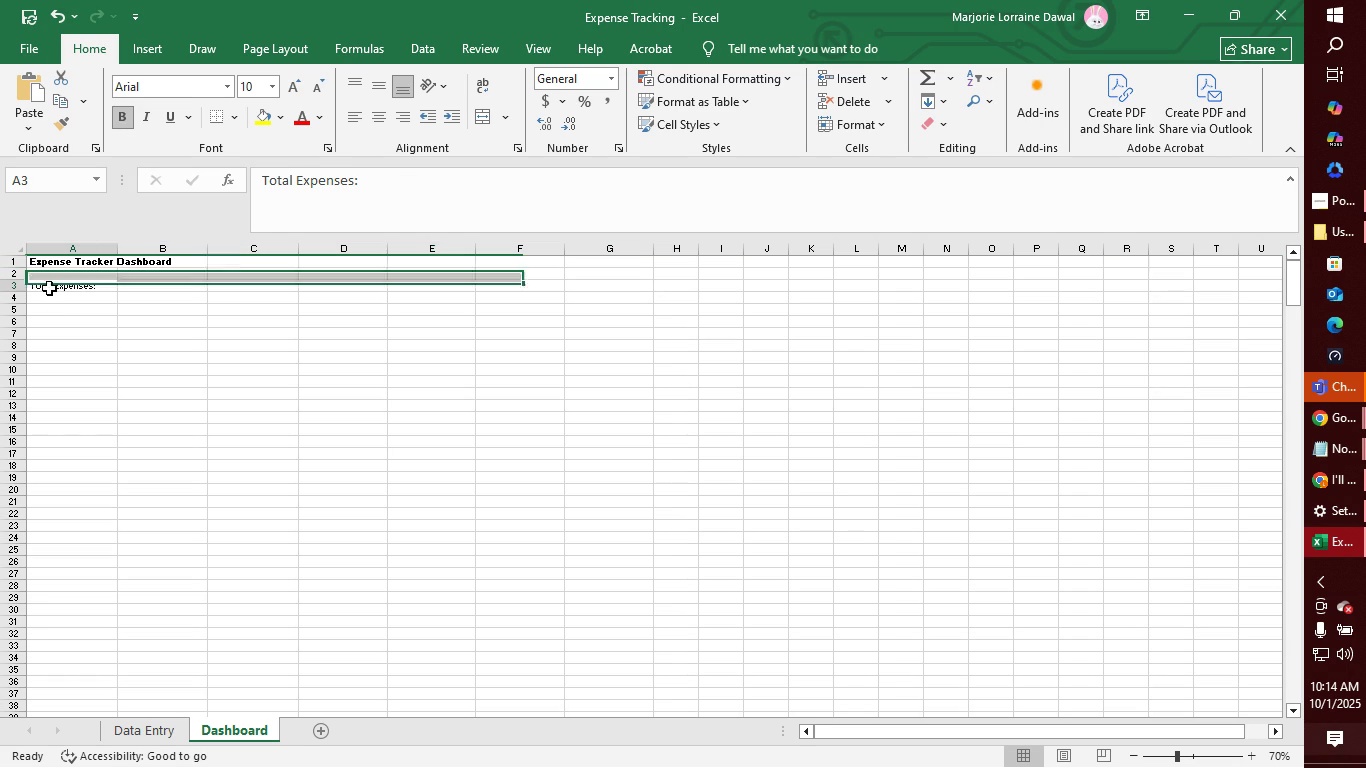 
left_click([49, 288])
 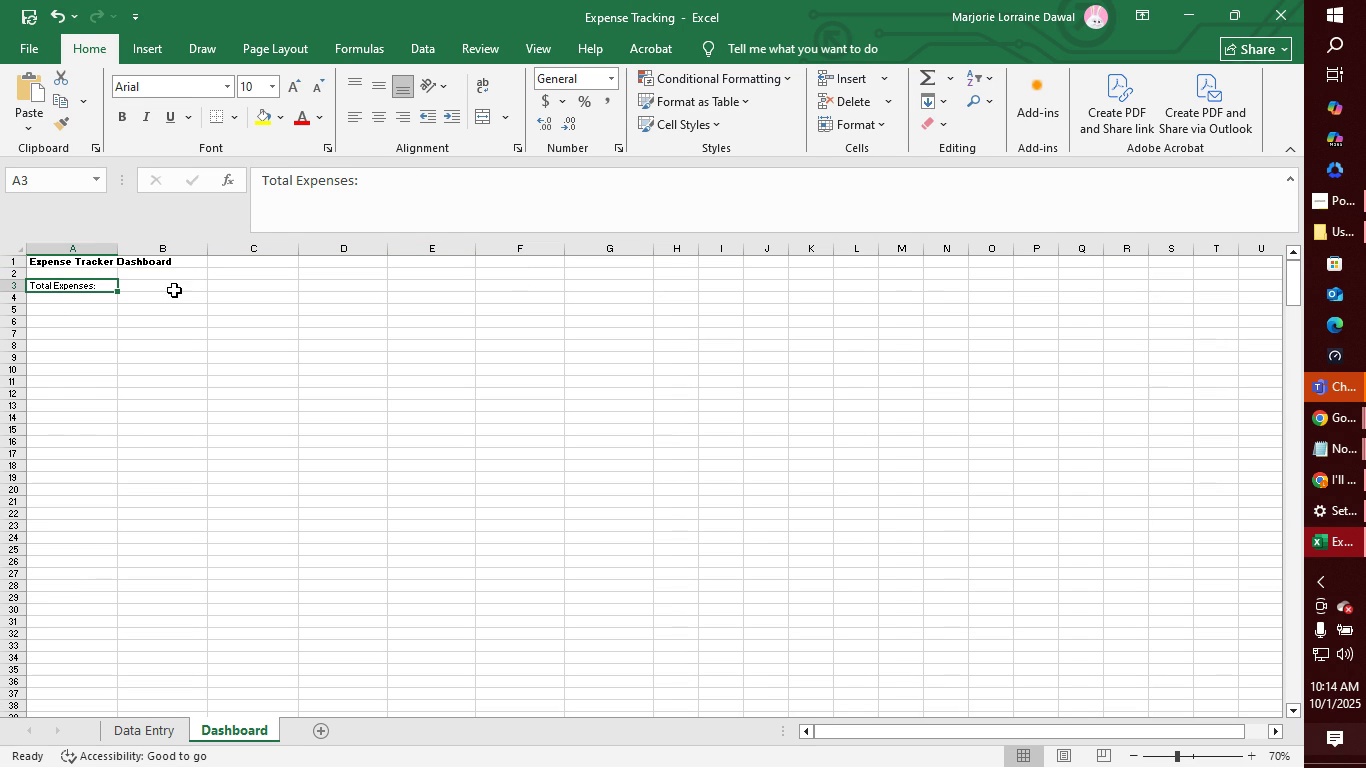 
left_click([180, 290])
 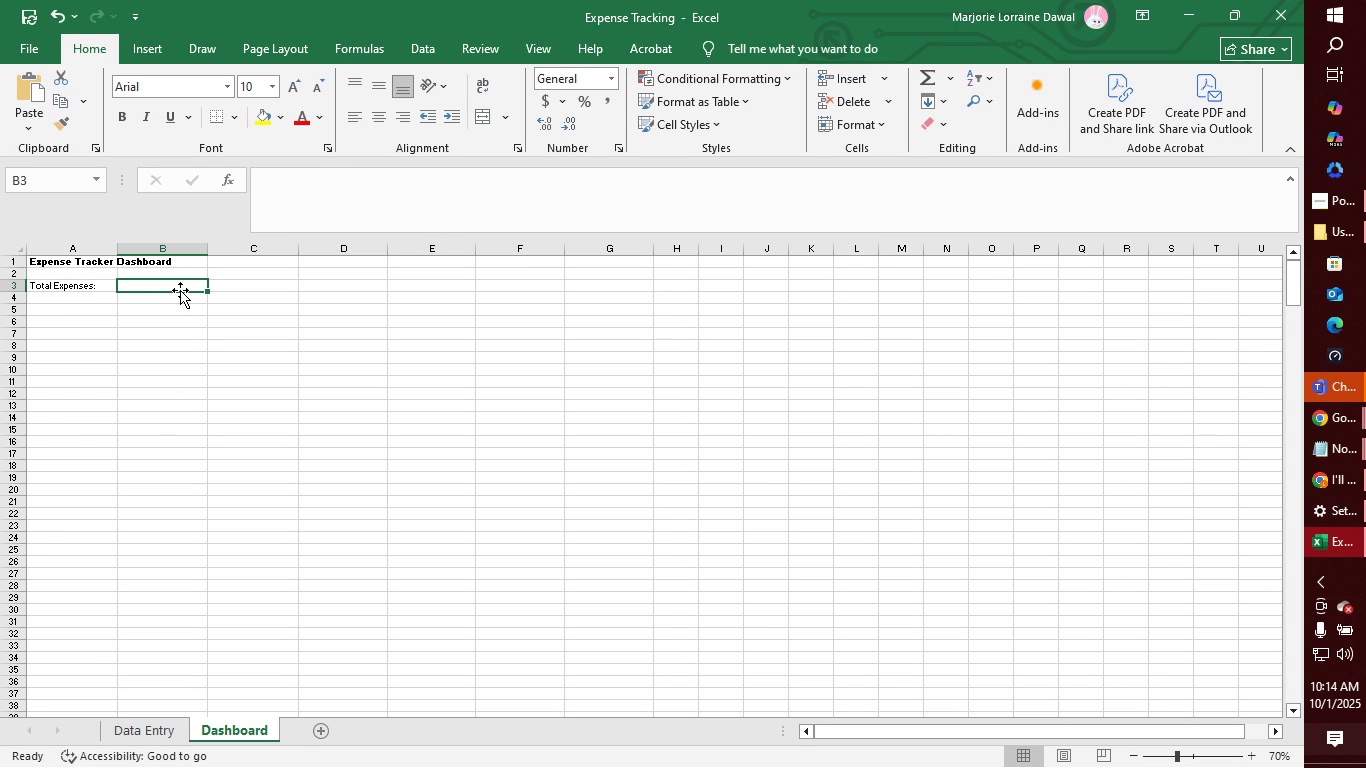 
wait(7.15)
 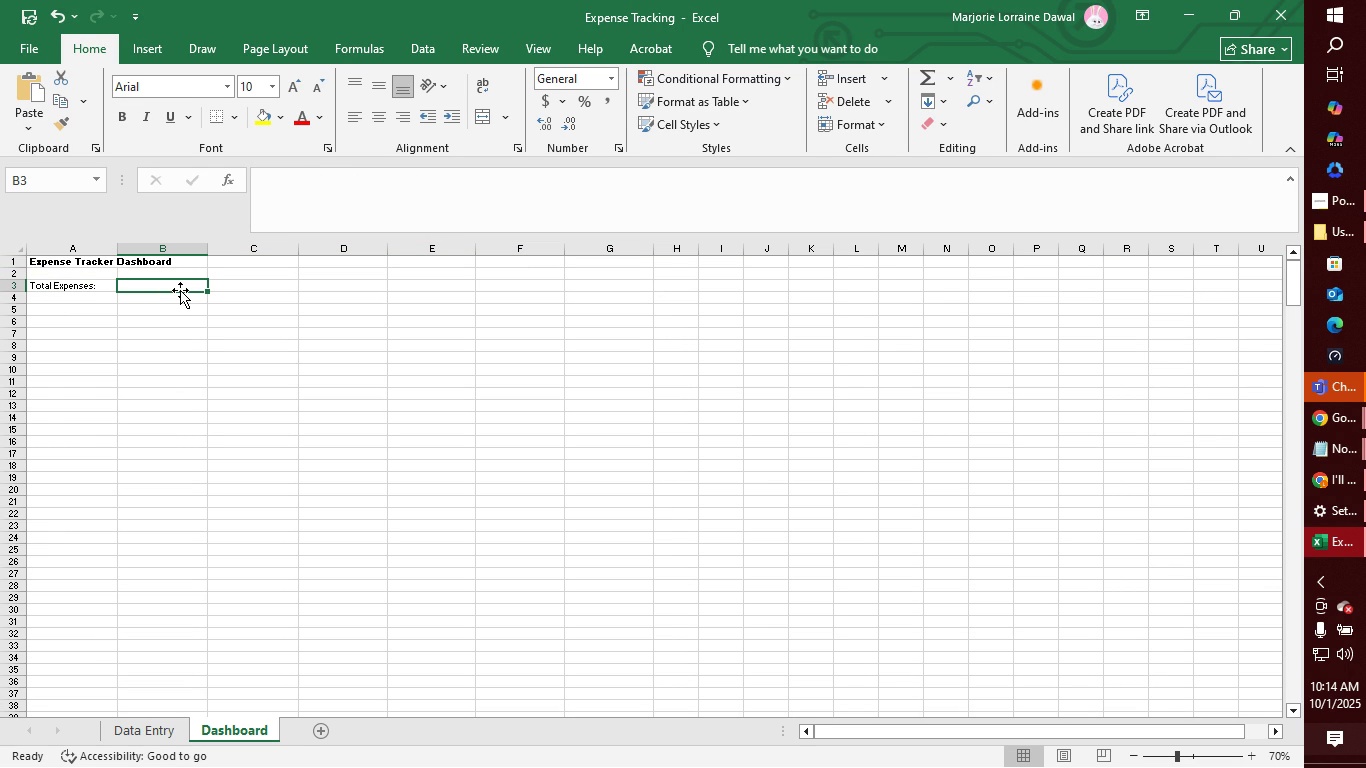 
left_click([279, 188])
 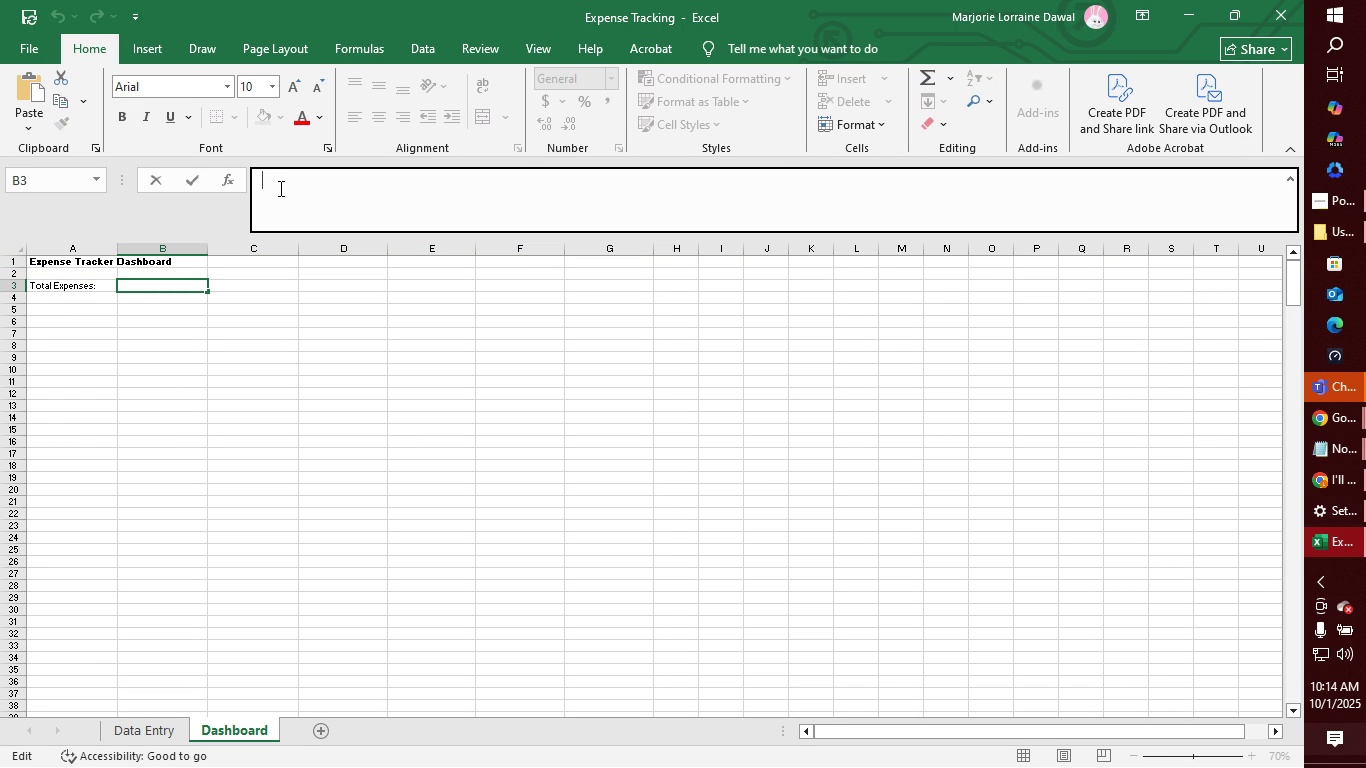 
type(=UM)
key(Backspace)
key(Backspace)
type(SUM)